 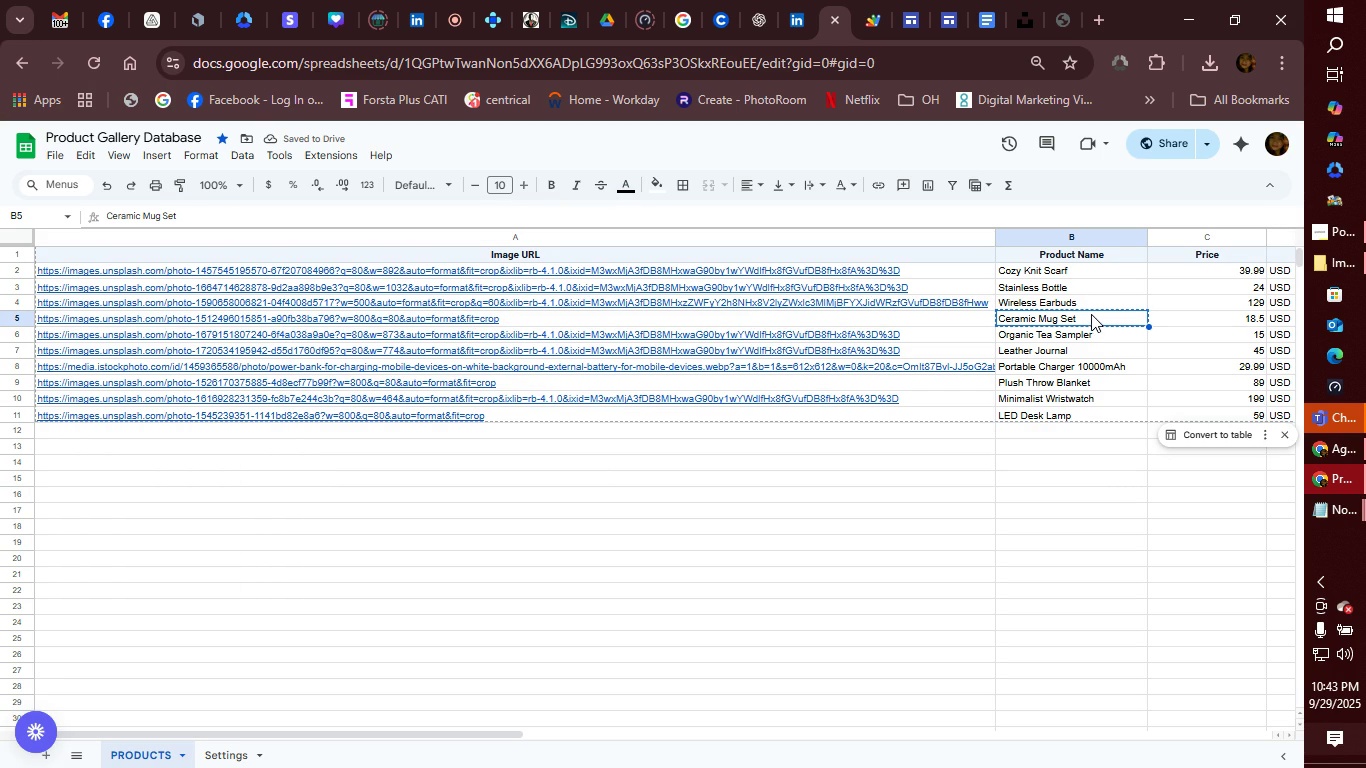 
left_click([519, 319])
 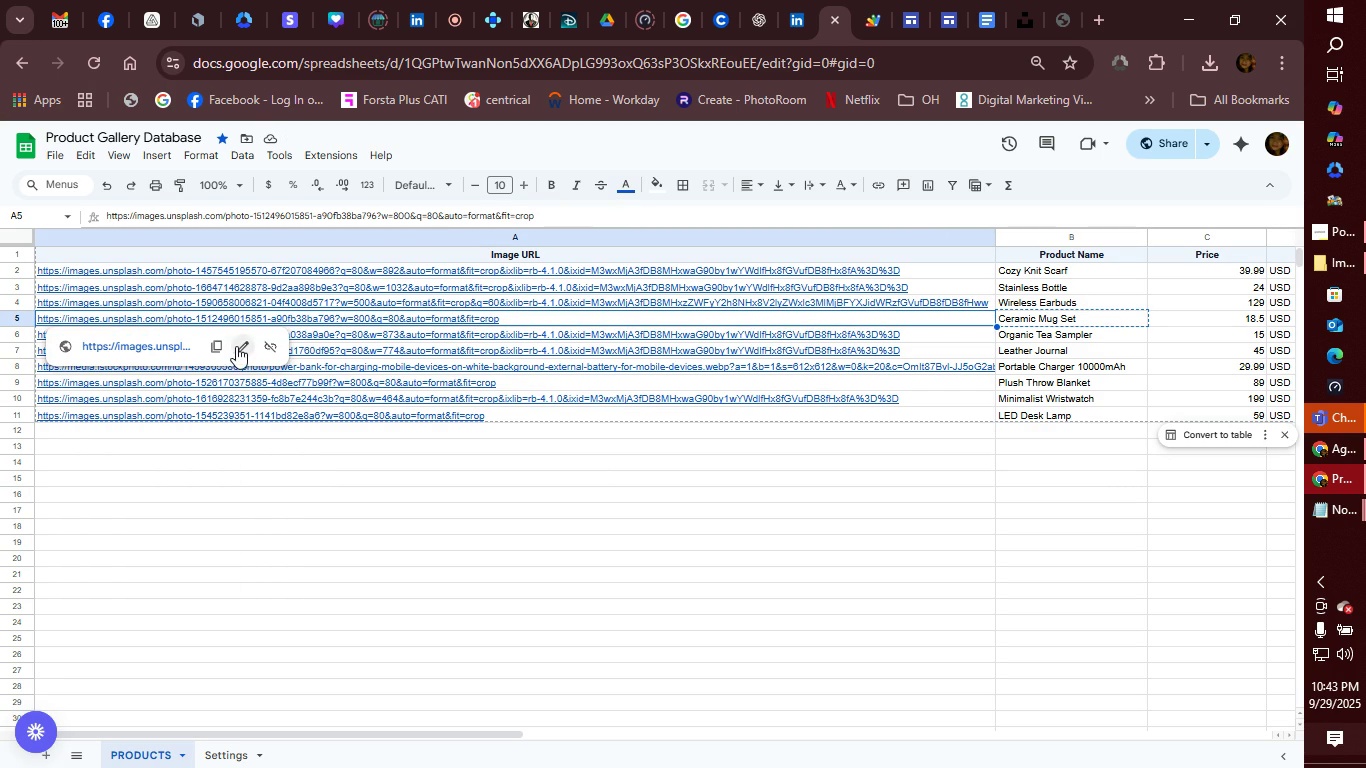 
left_click([236, 346])
 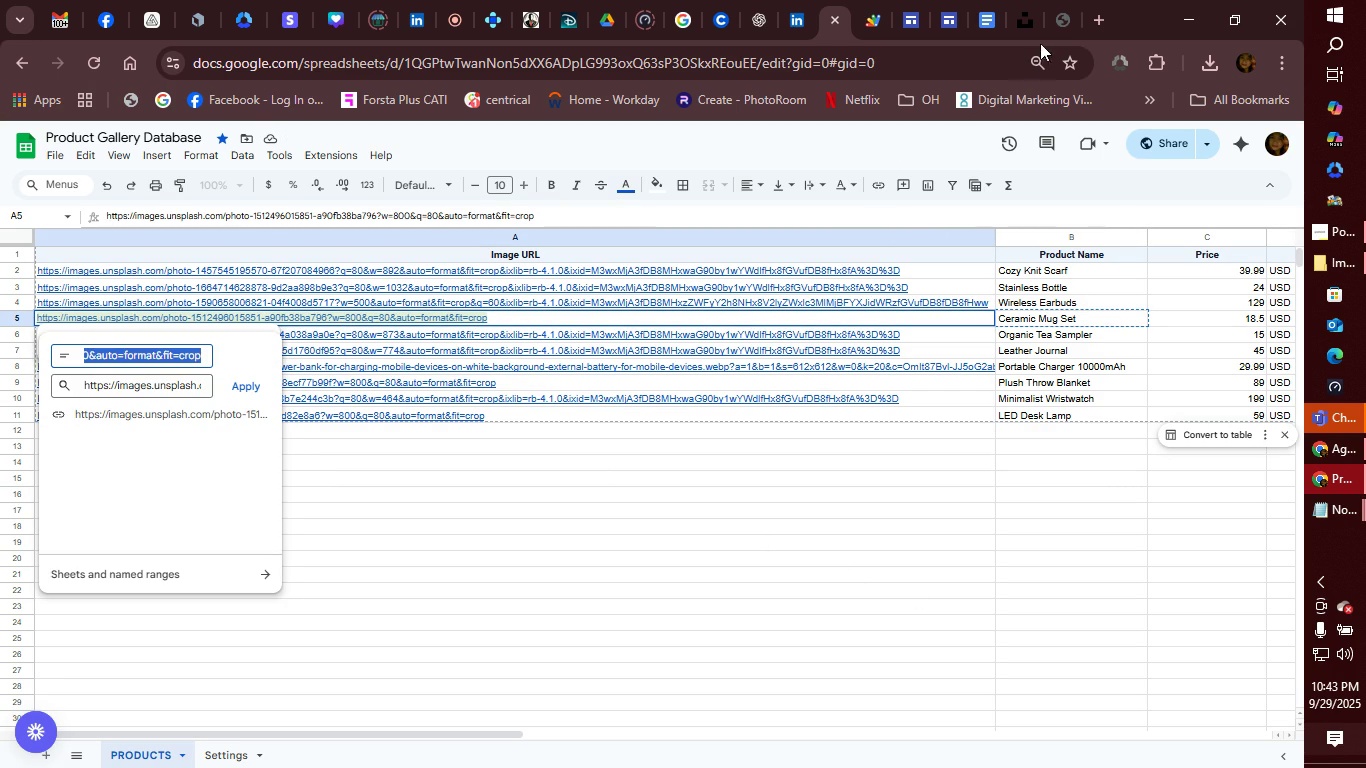 
left_click([1062, 24])
 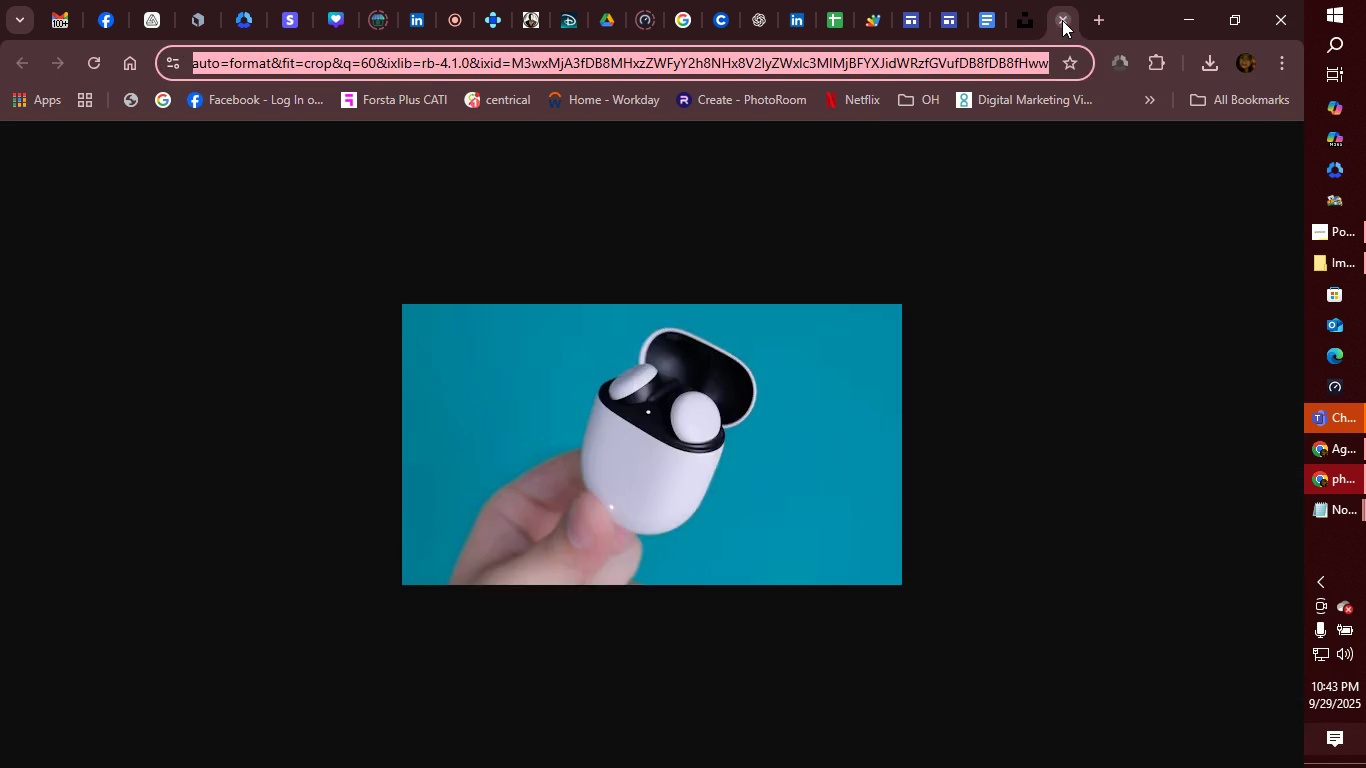 
left_click([1062, 20])